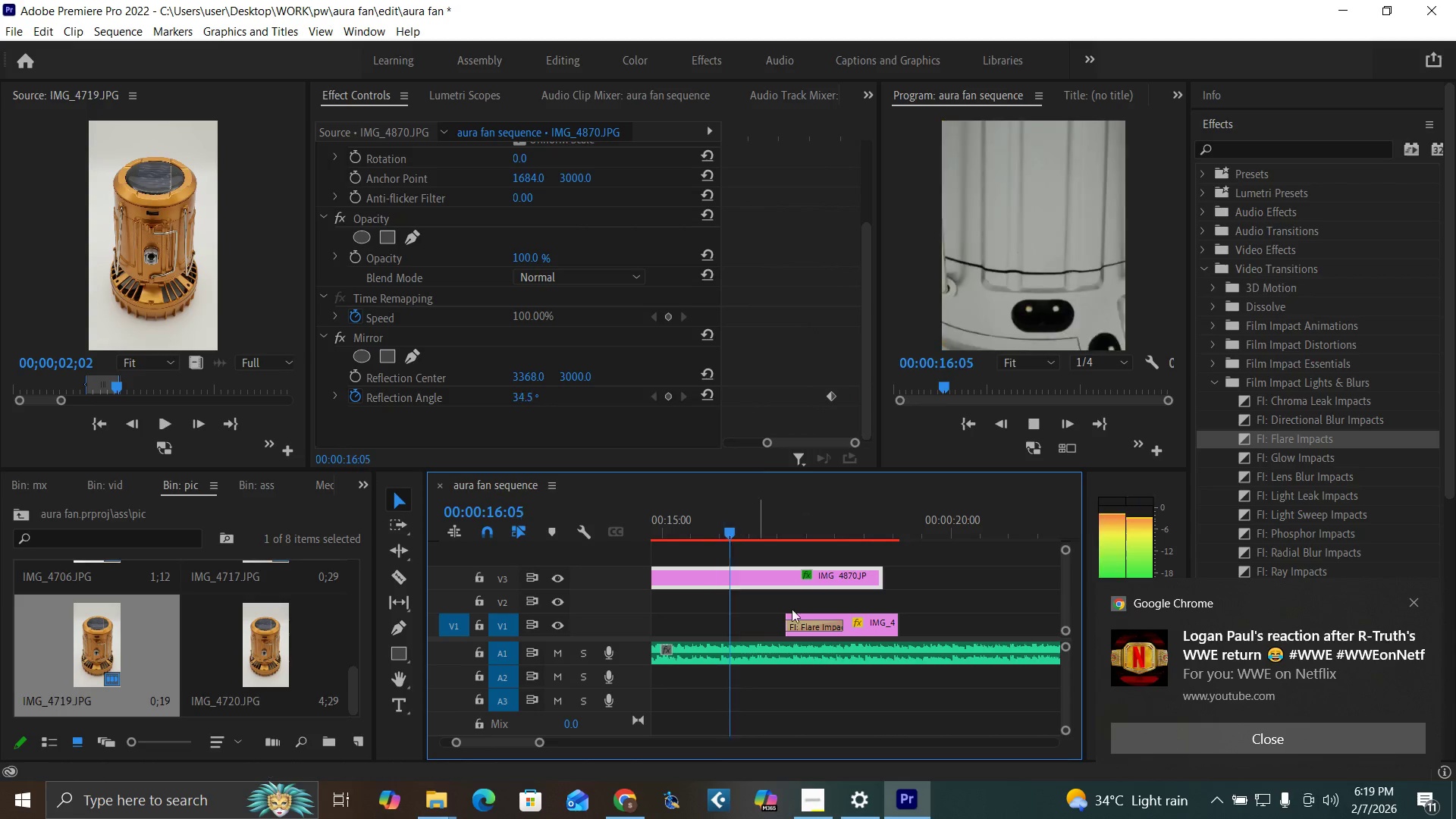 
key(Space)
 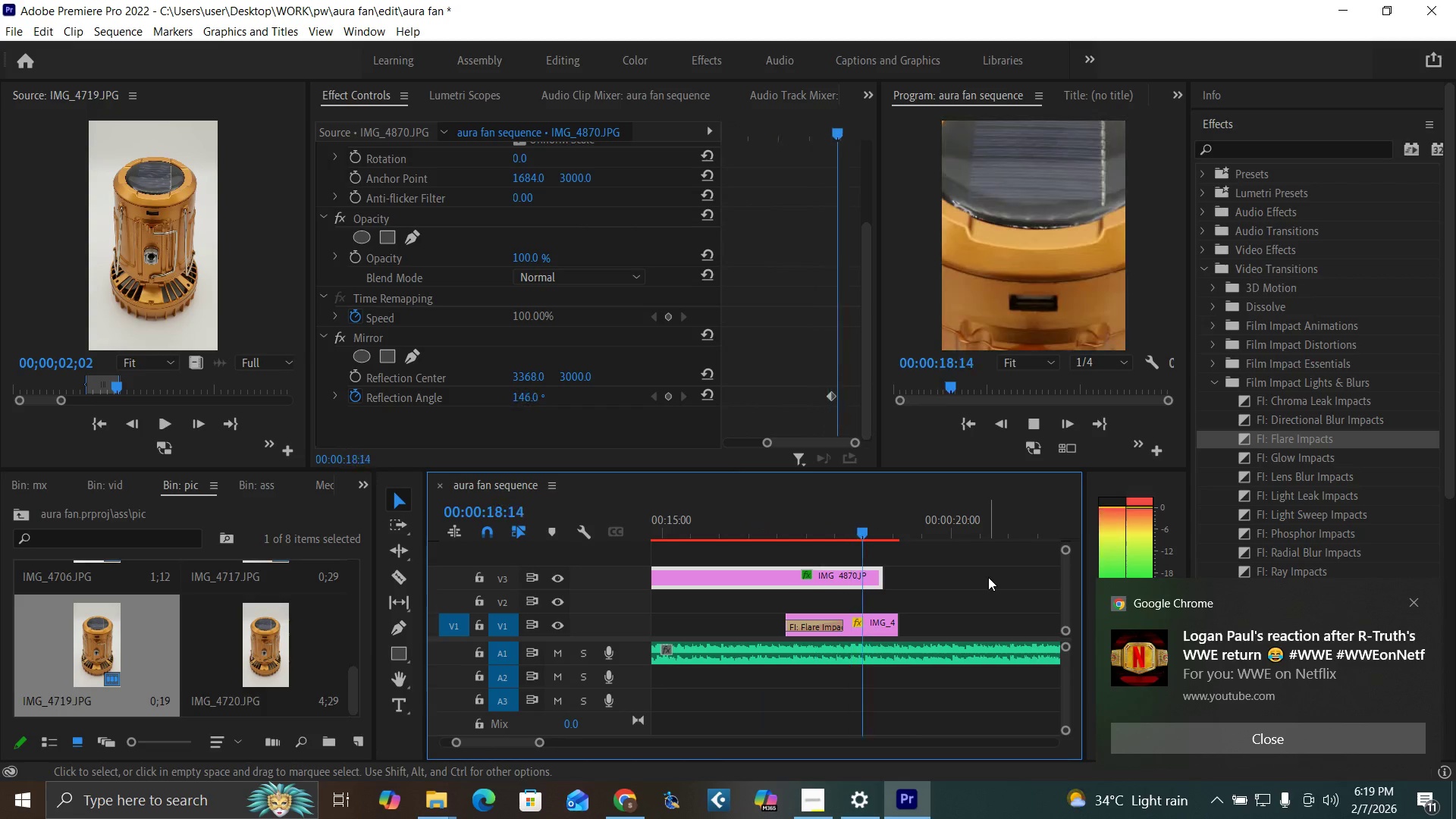 
key(Space)
 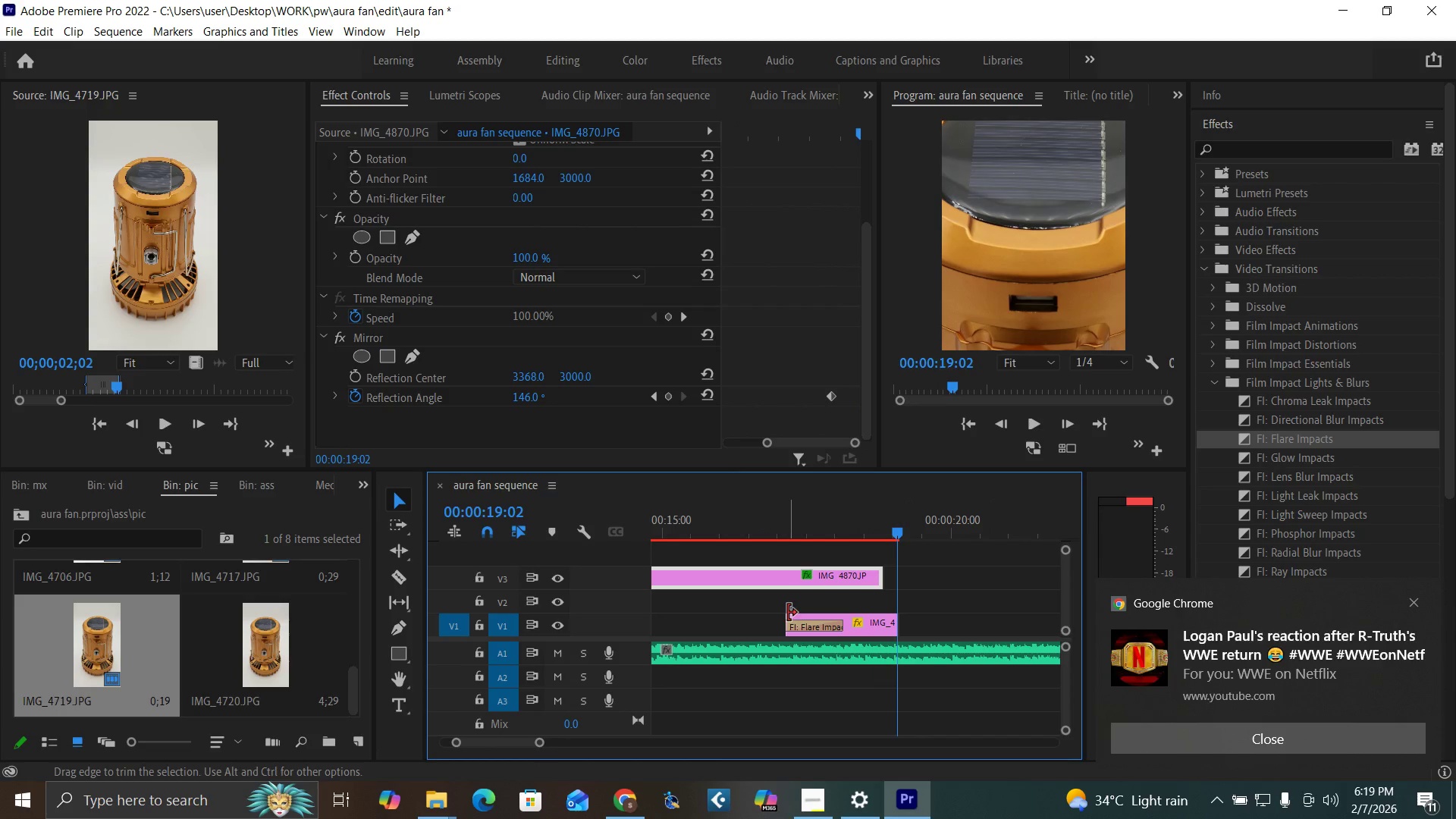 
left_click_drag(start_coordinate=[788, 612], to_coordinate=[780, 607])
 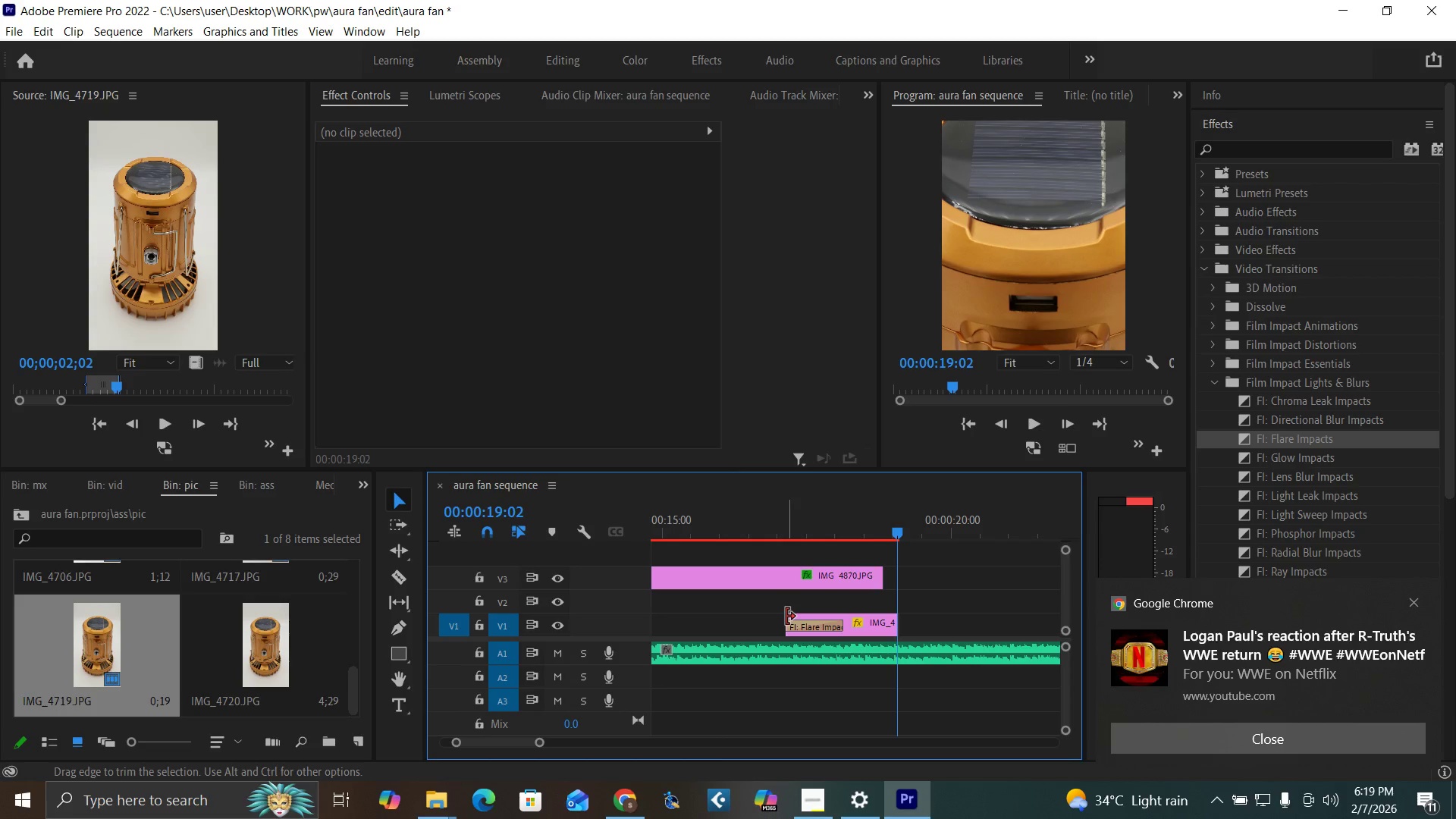 
left_click_drag(start_coordinate=[786, 617], to_coordinate=[775, 613])
 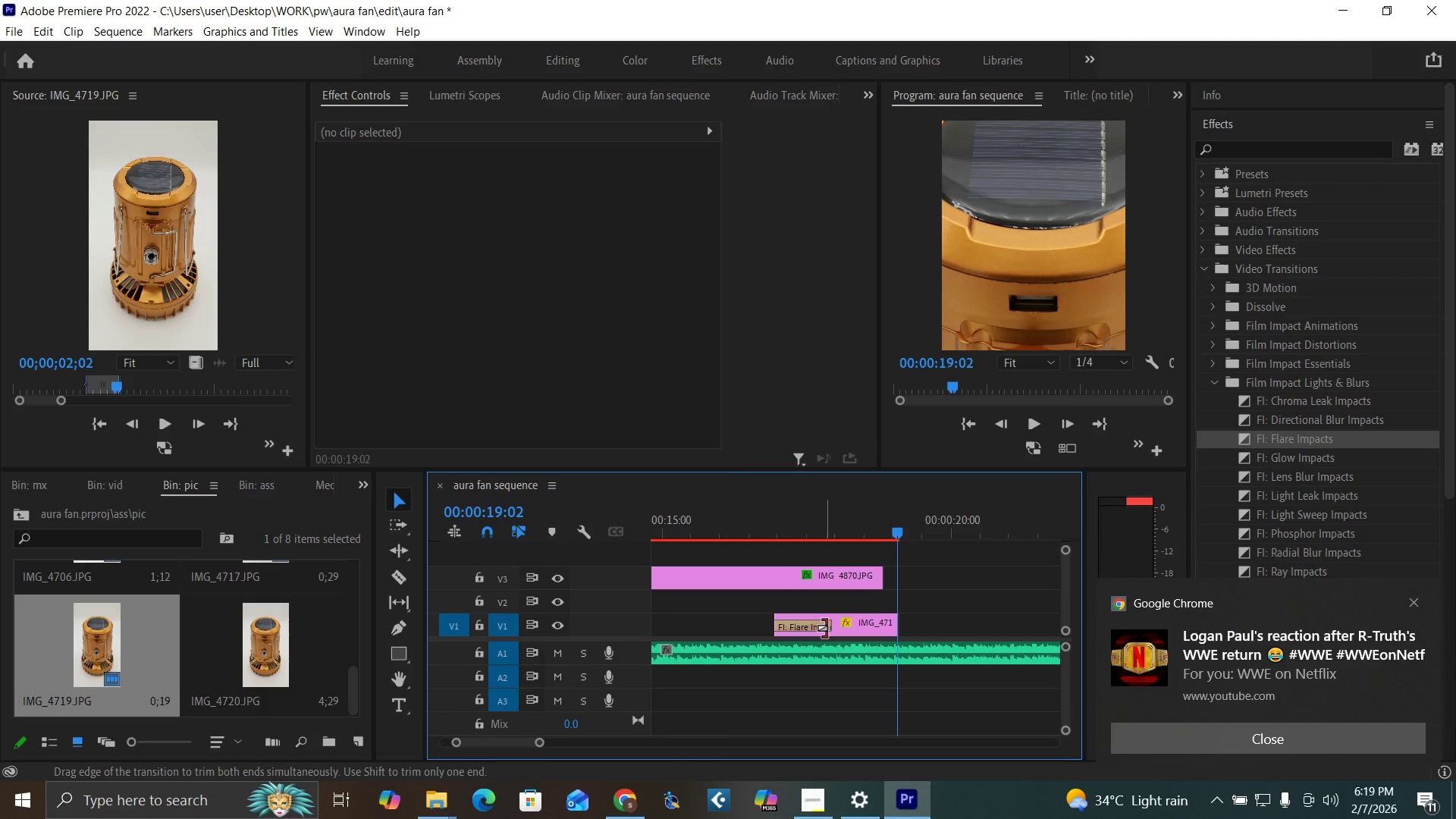 
left_click_drag(start_coordinate=[824, 628], to_coordinate=[857, 639])
 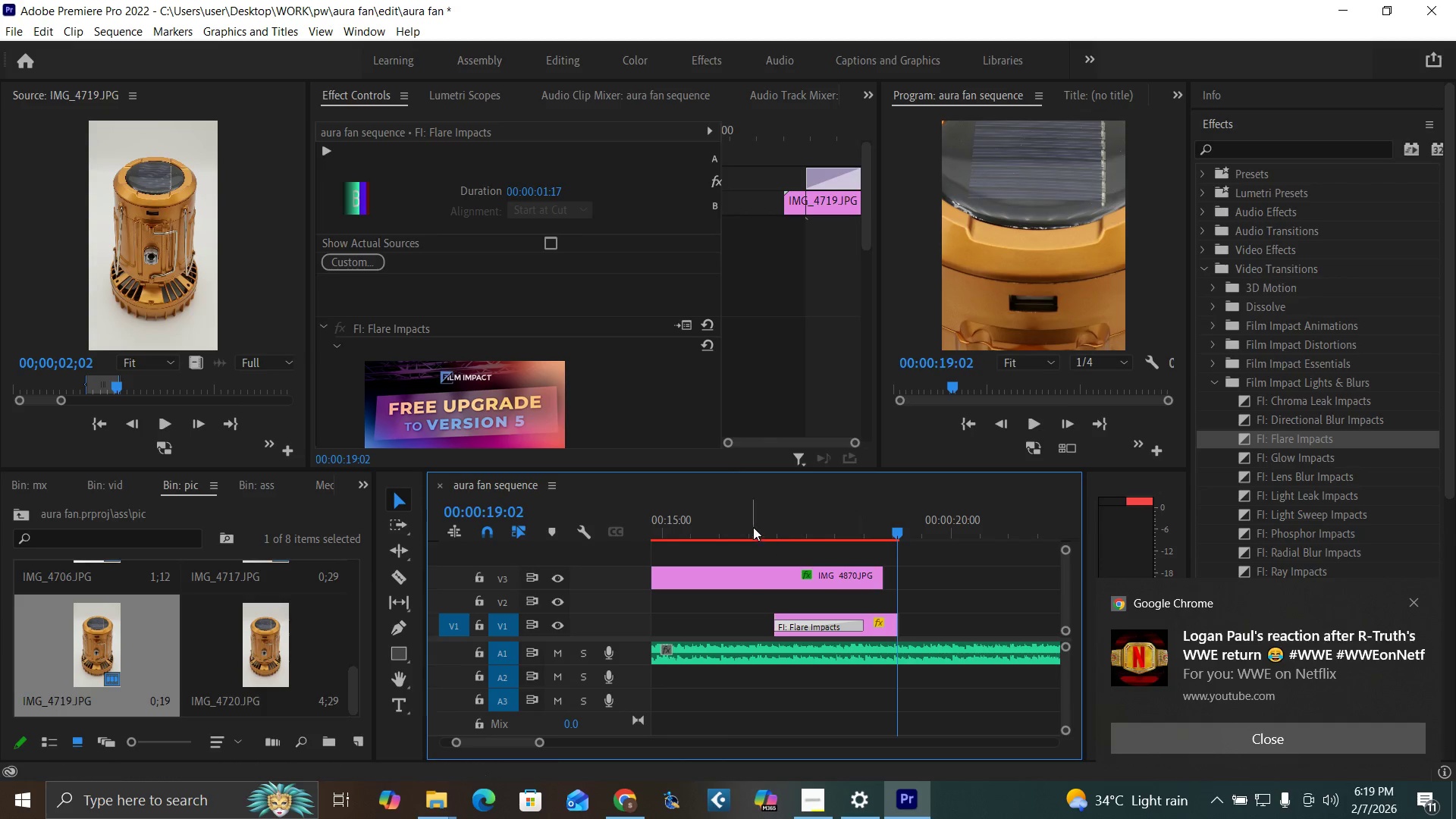 
left_click([753, 527])
 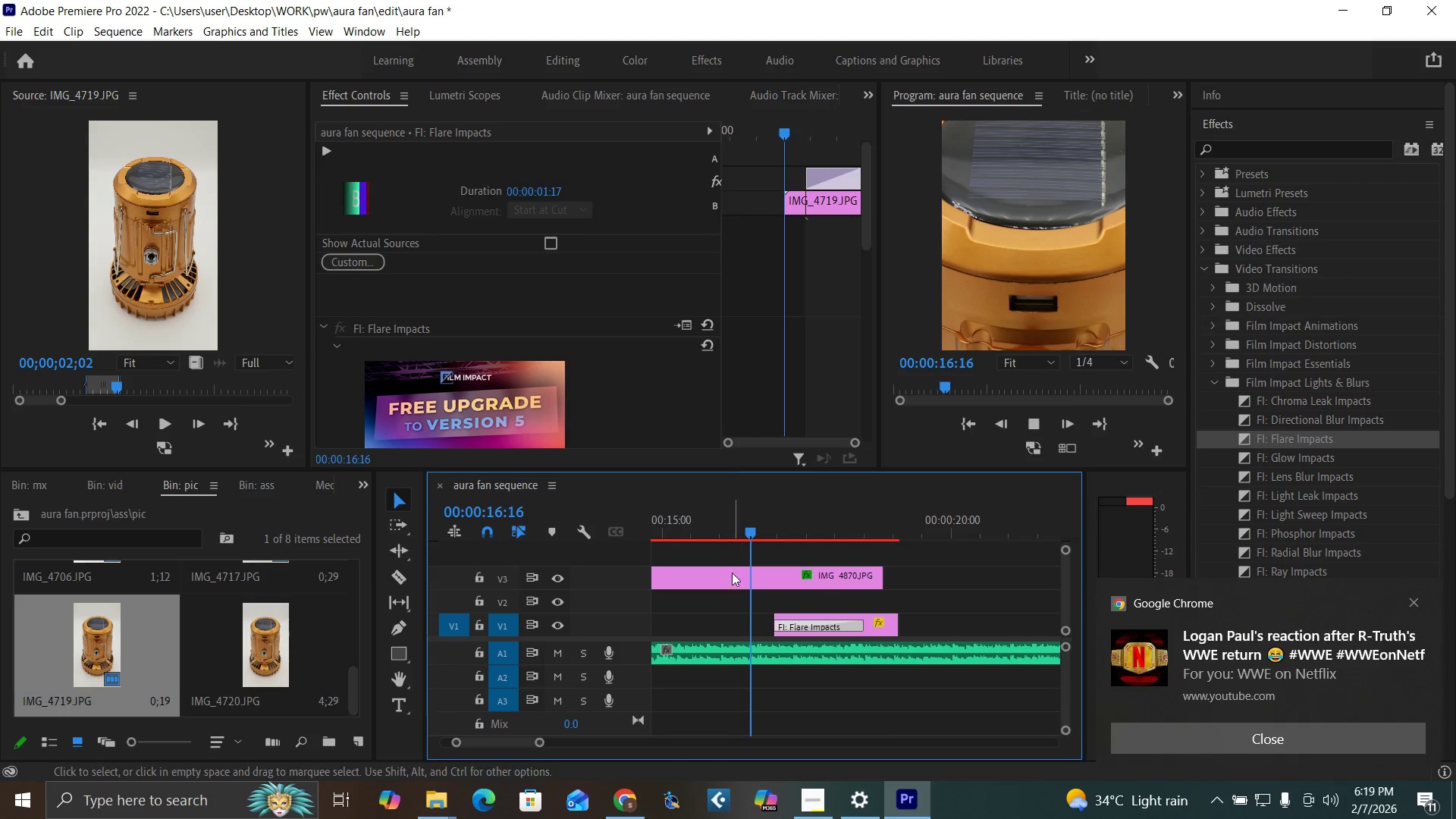 
key(Space)
 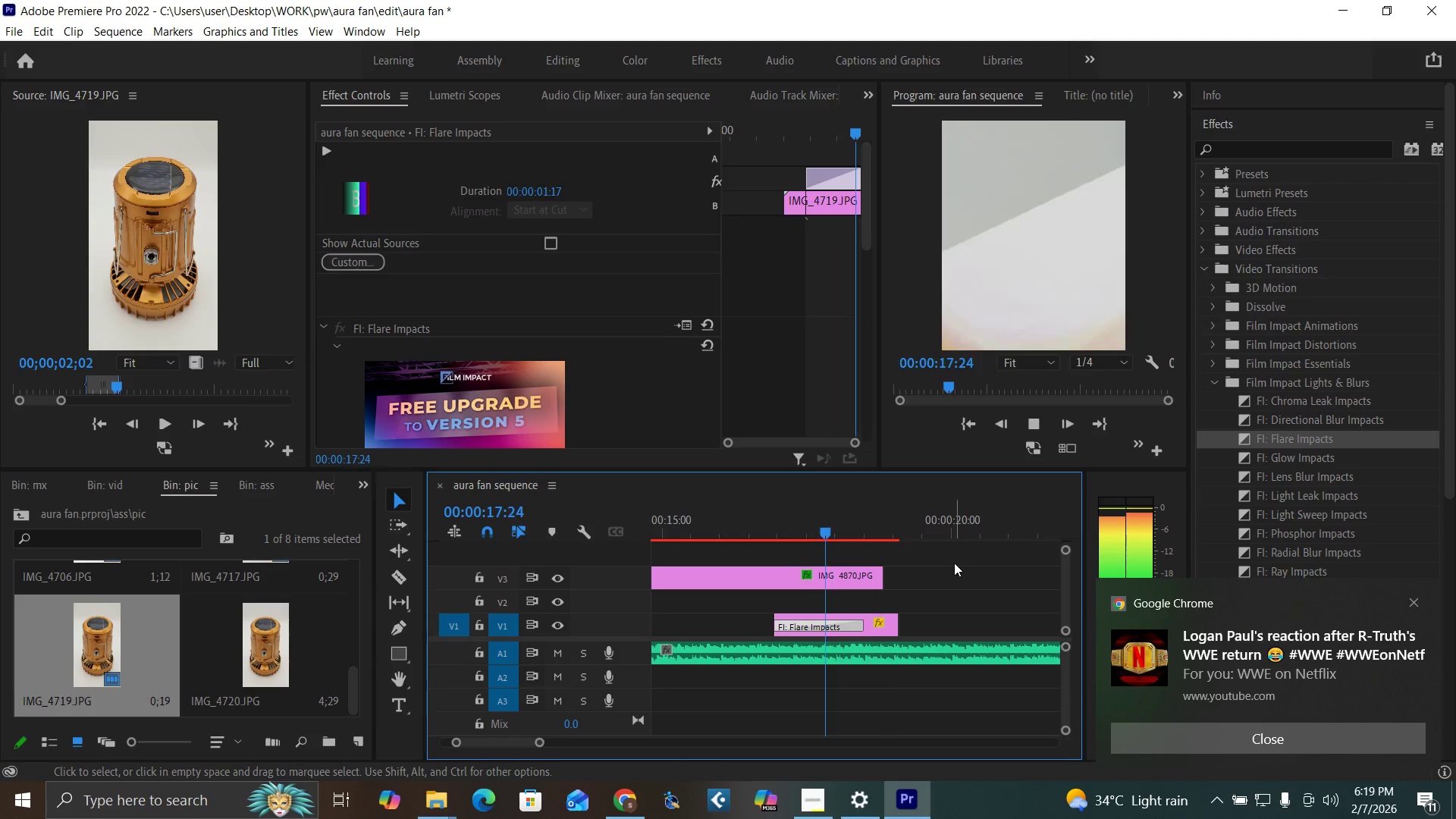 
key(Space)
 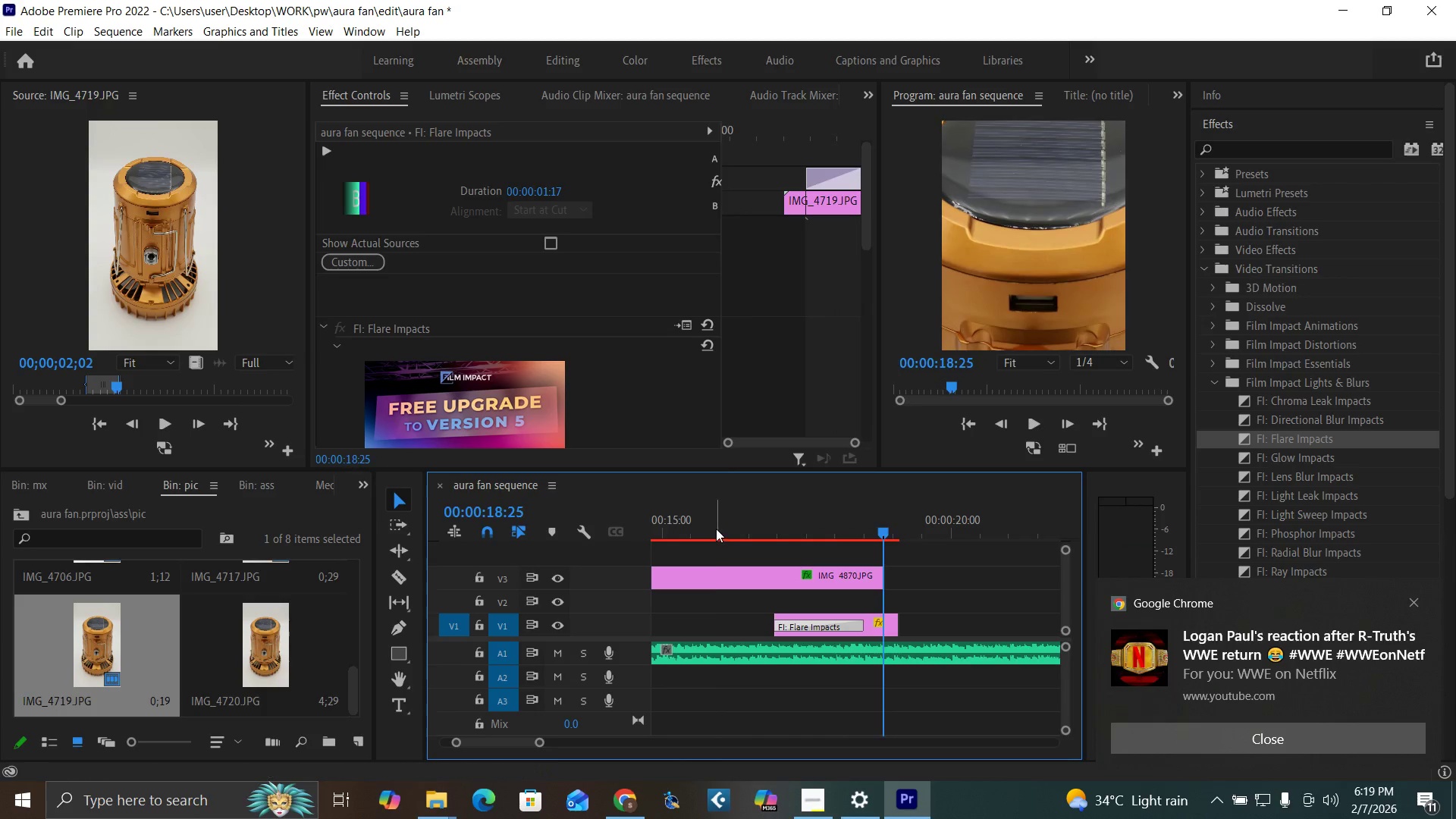 
left_click([716, 529])
 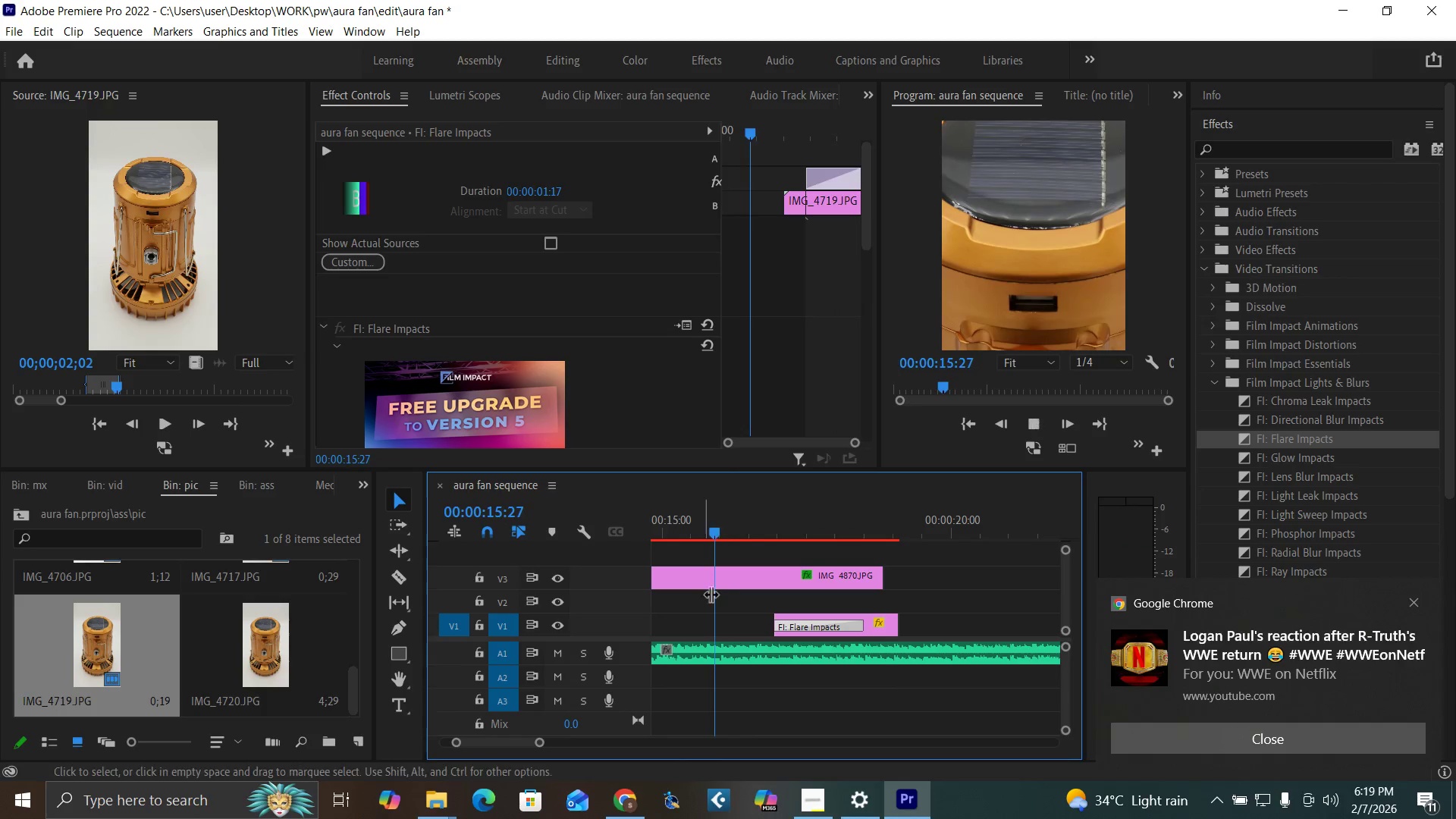 
key(Space)
 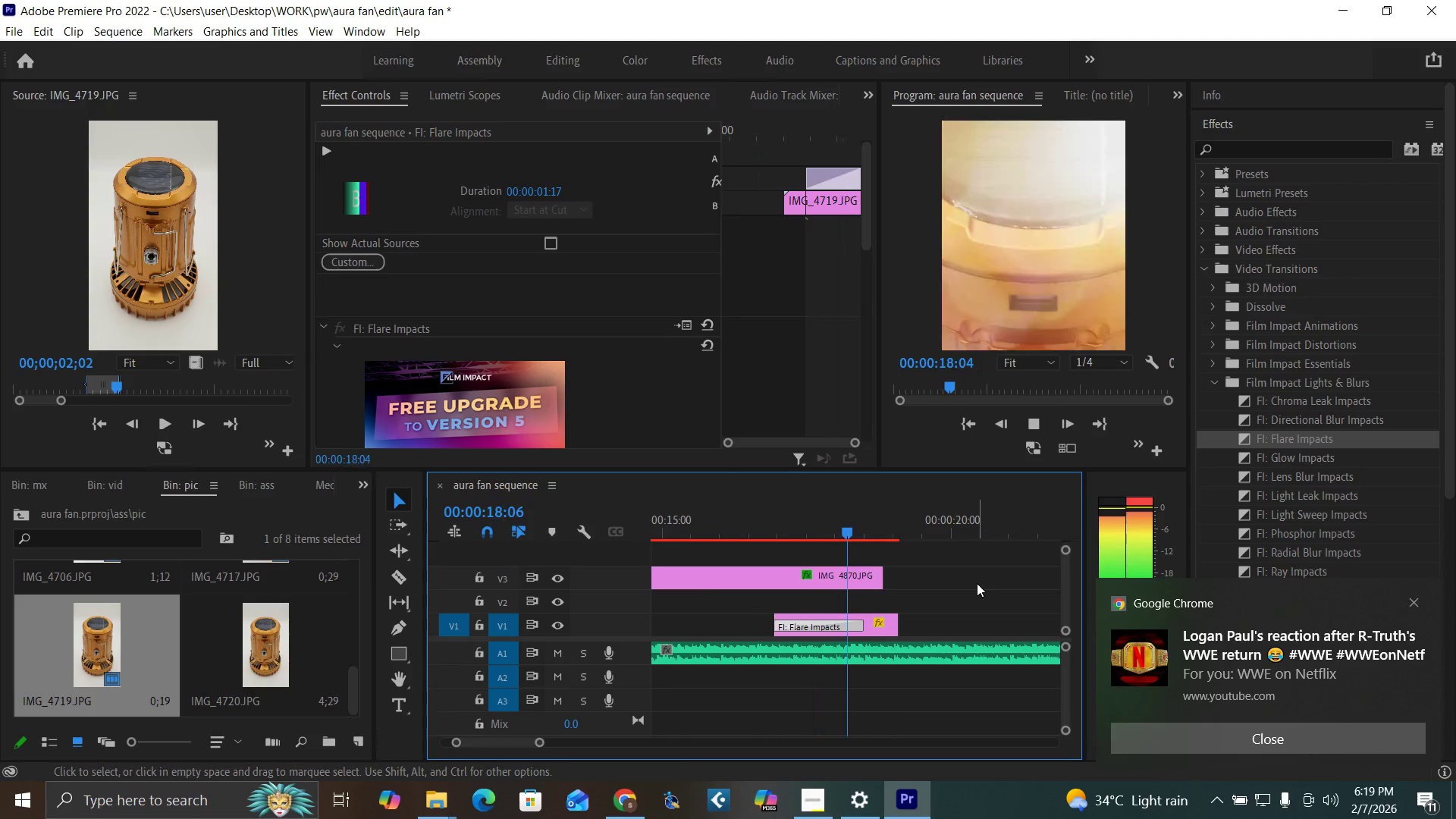 
key(Space)
 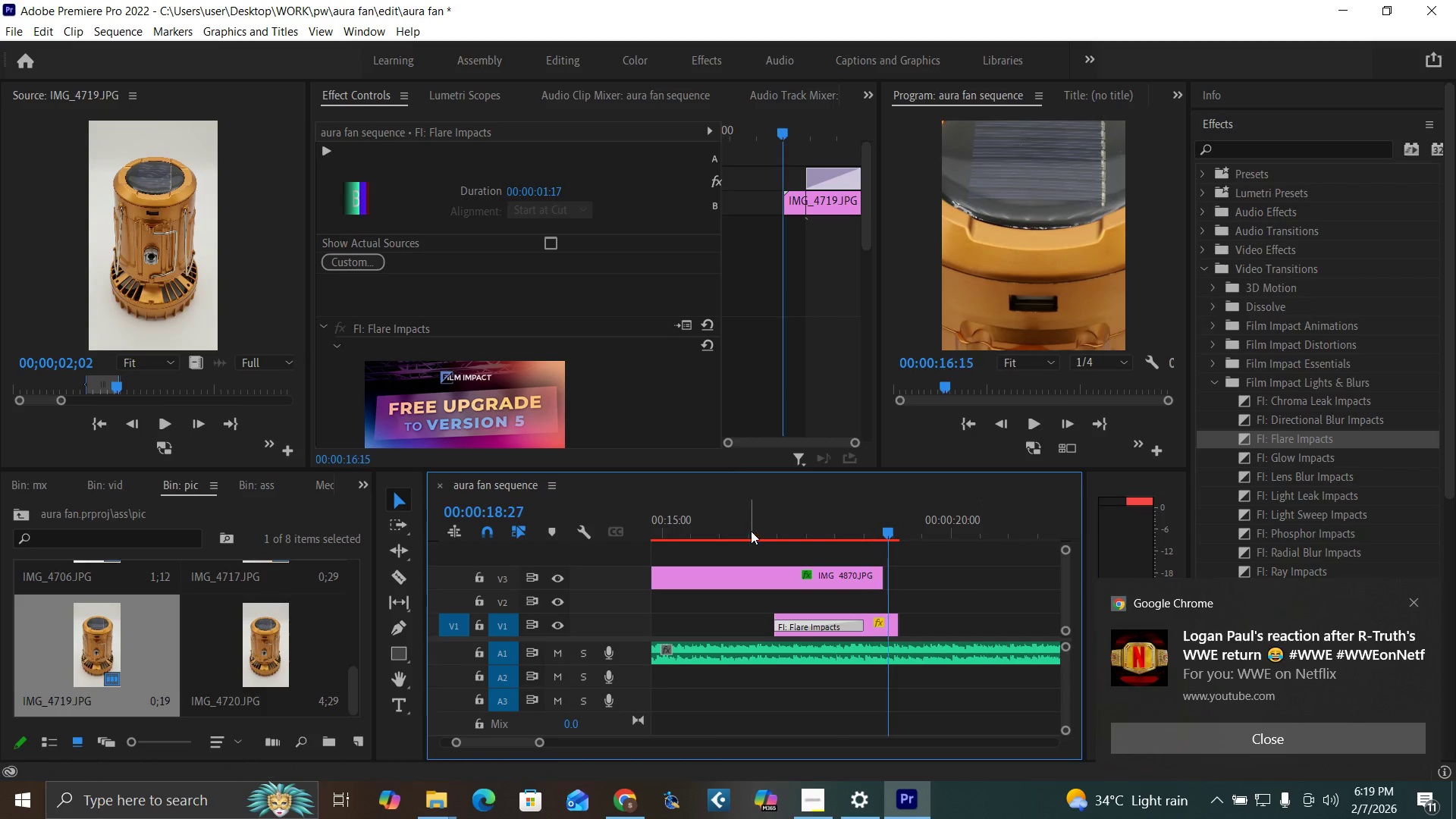 
left_click([751, 531])
 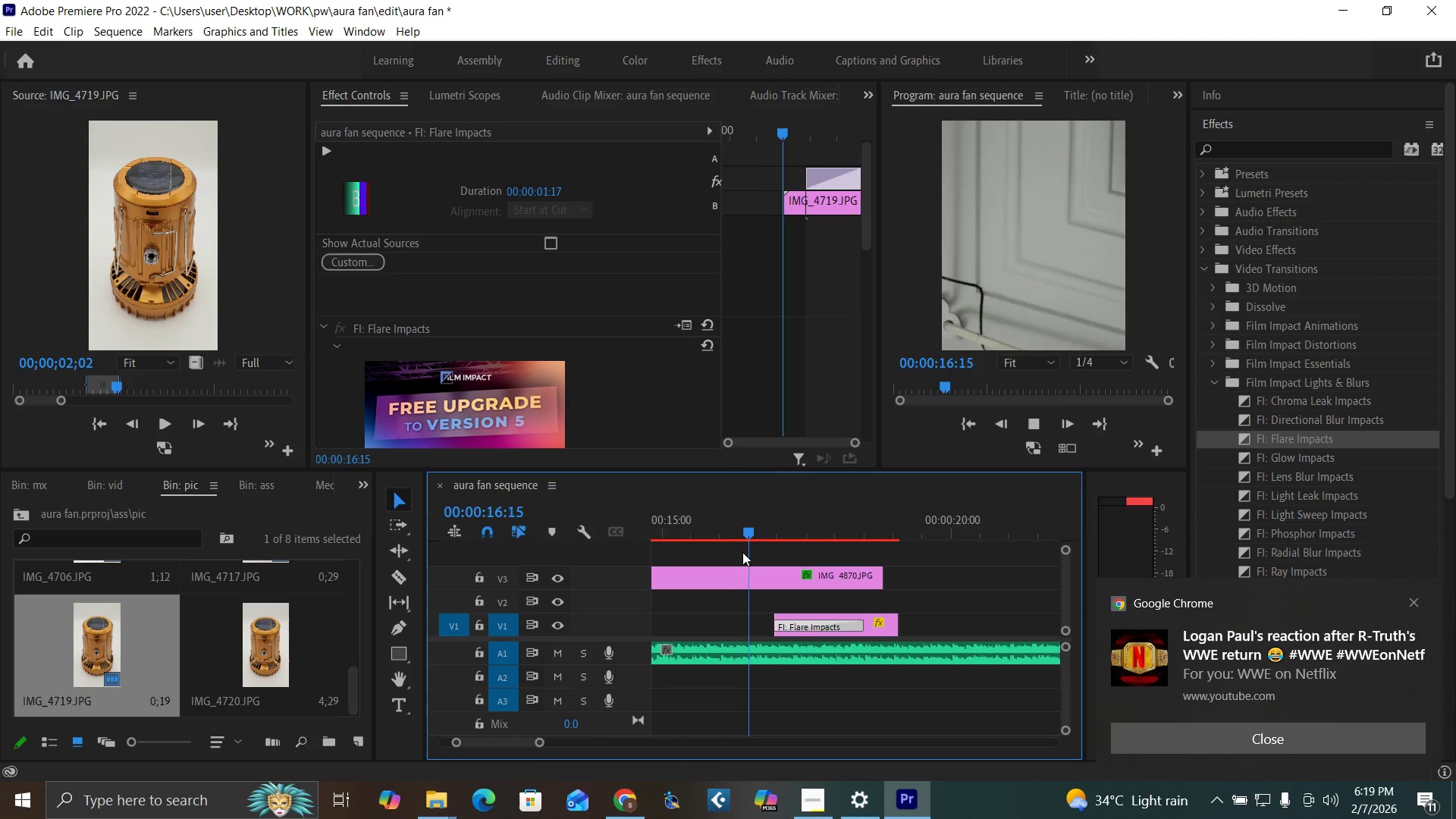 
key(Space)
 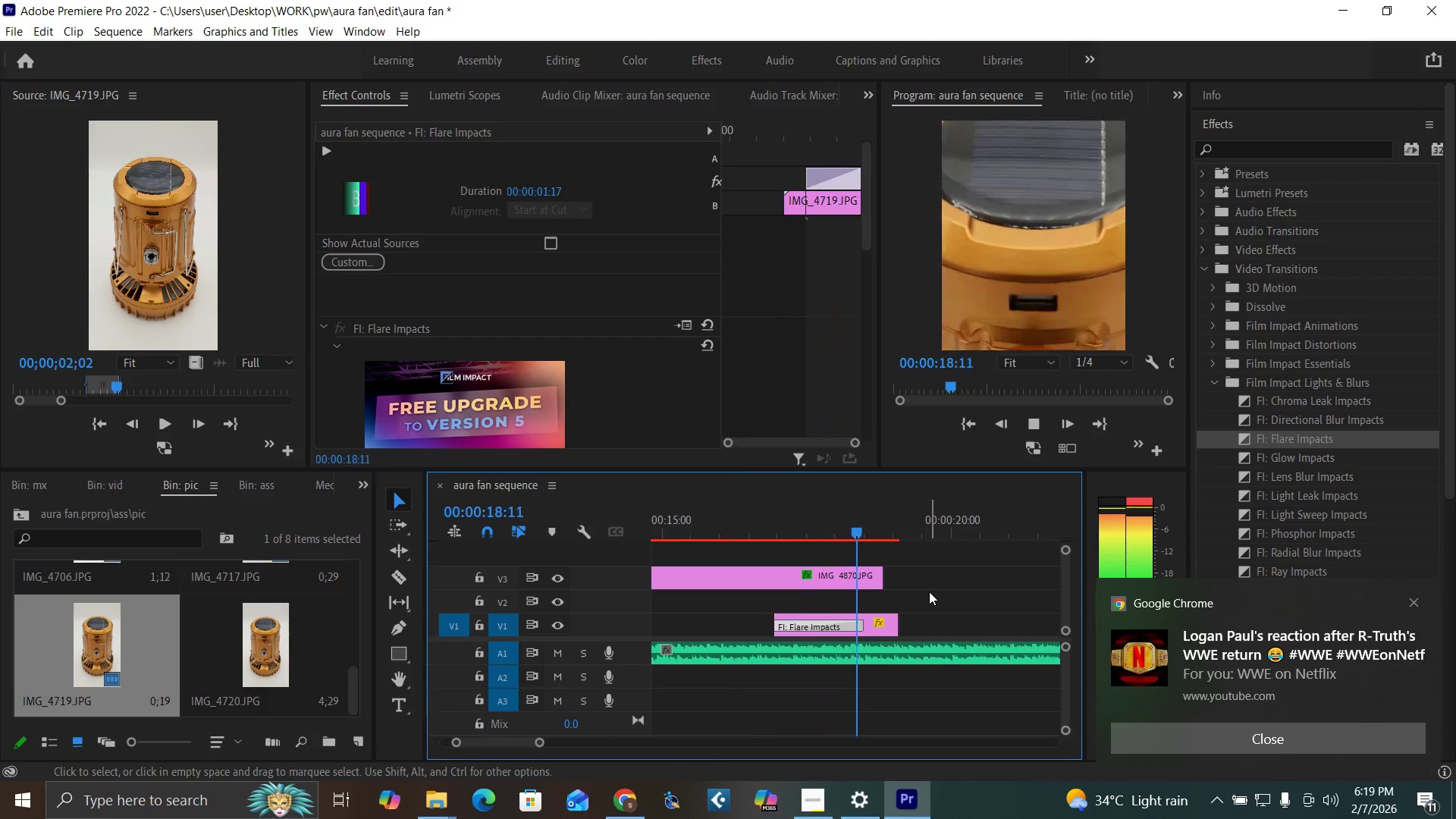 
key(Space)
 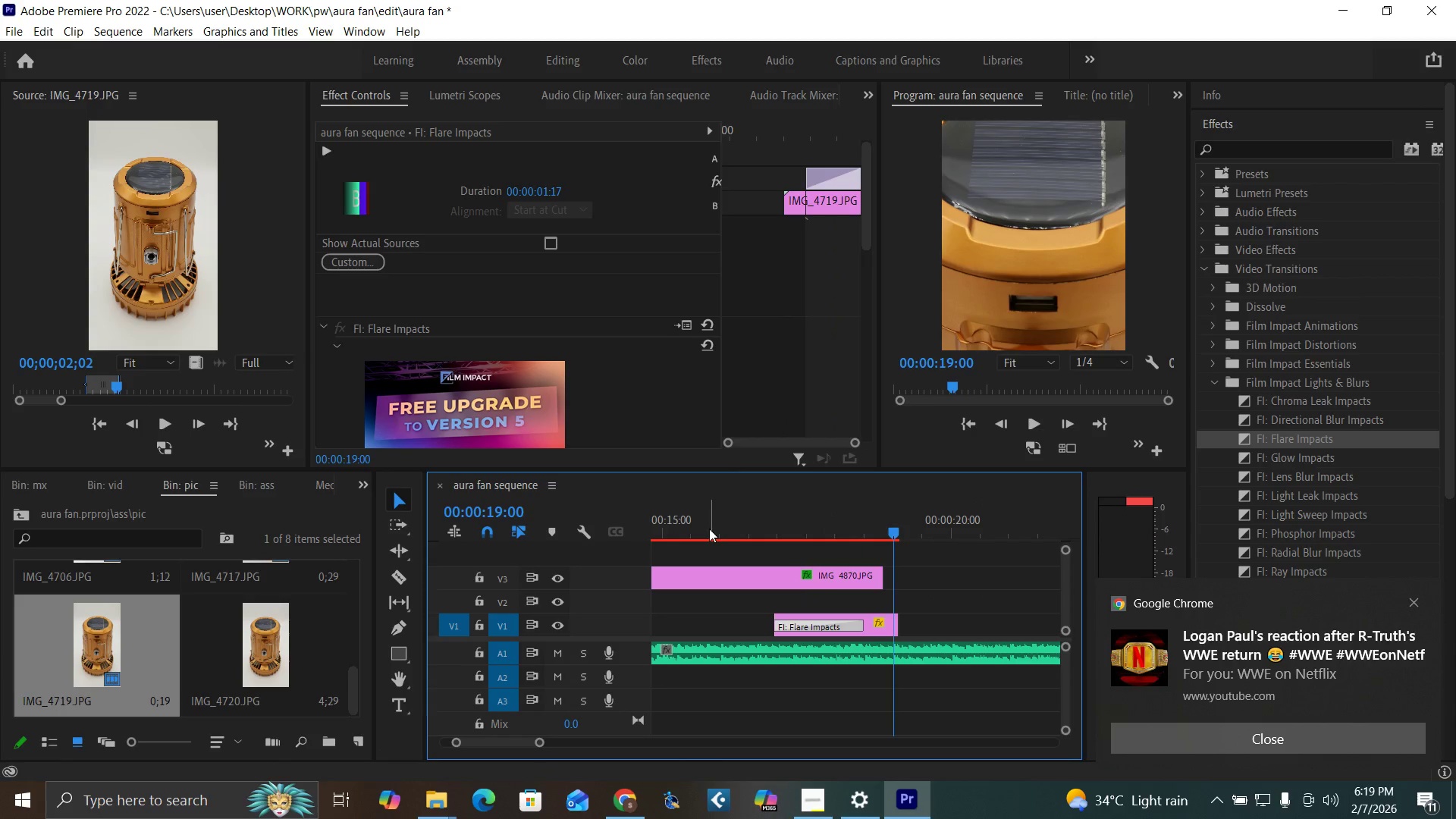 
left_click([708, 529])
 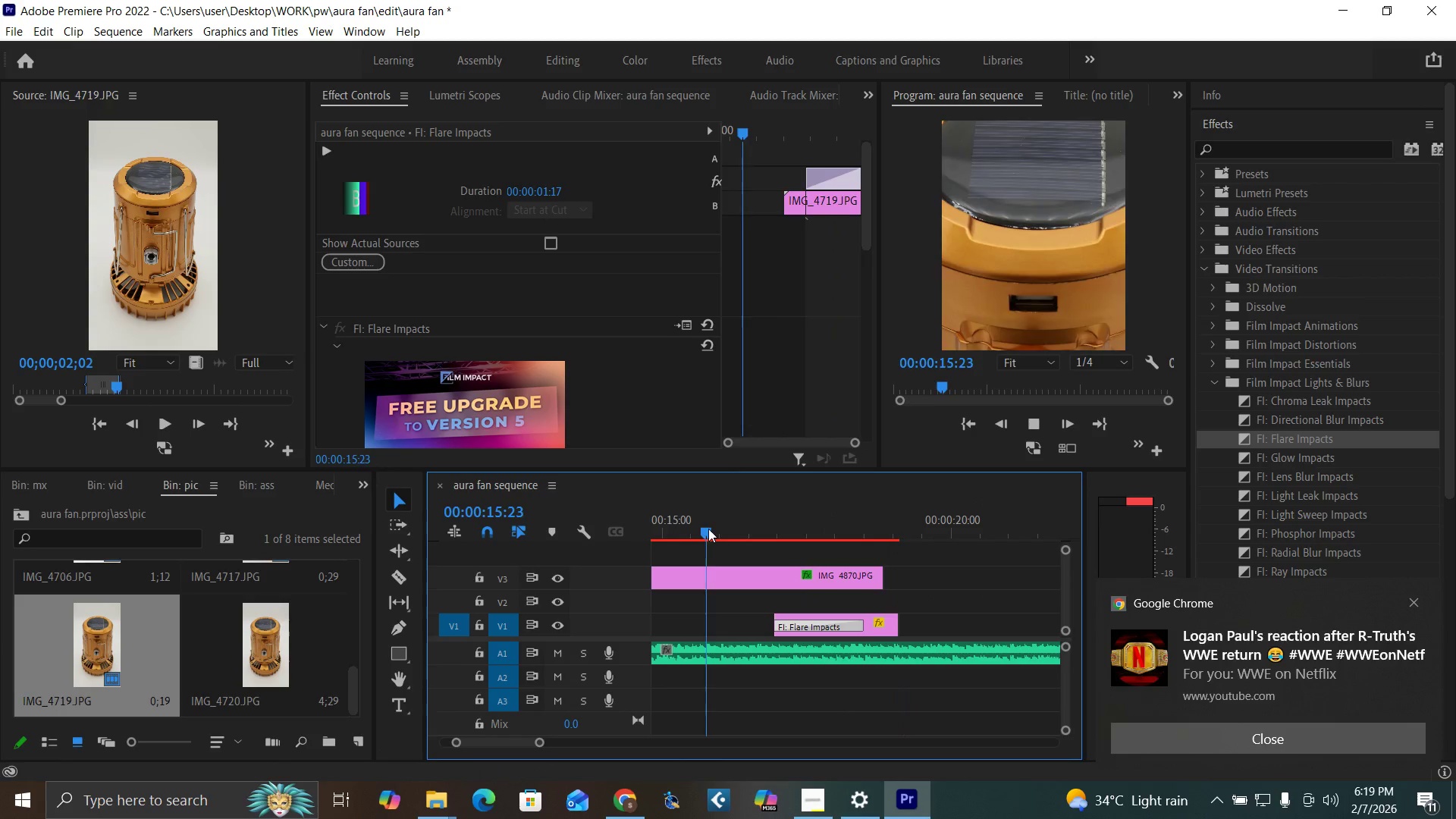 
key(Space)
 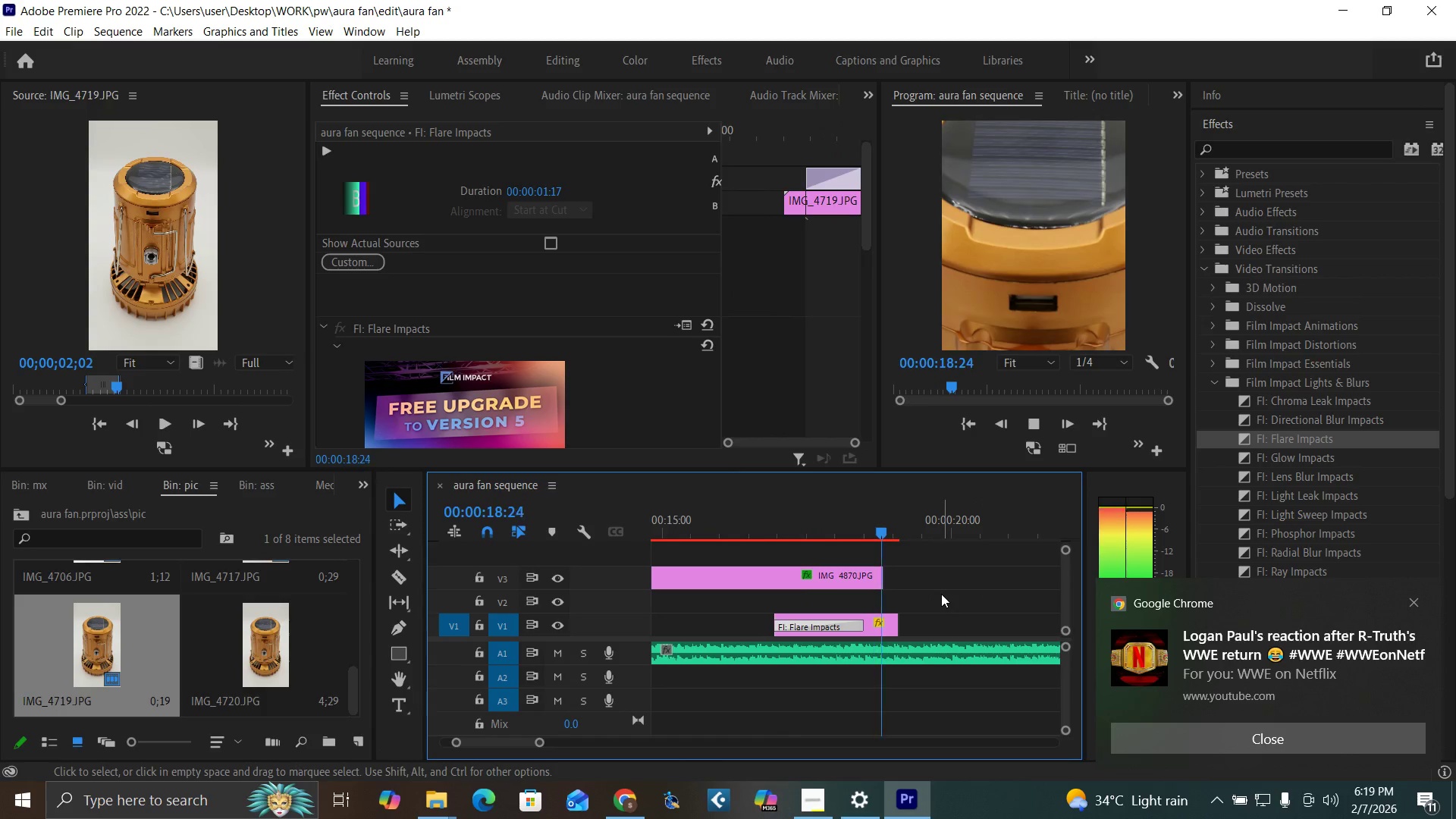 
key(Space)
 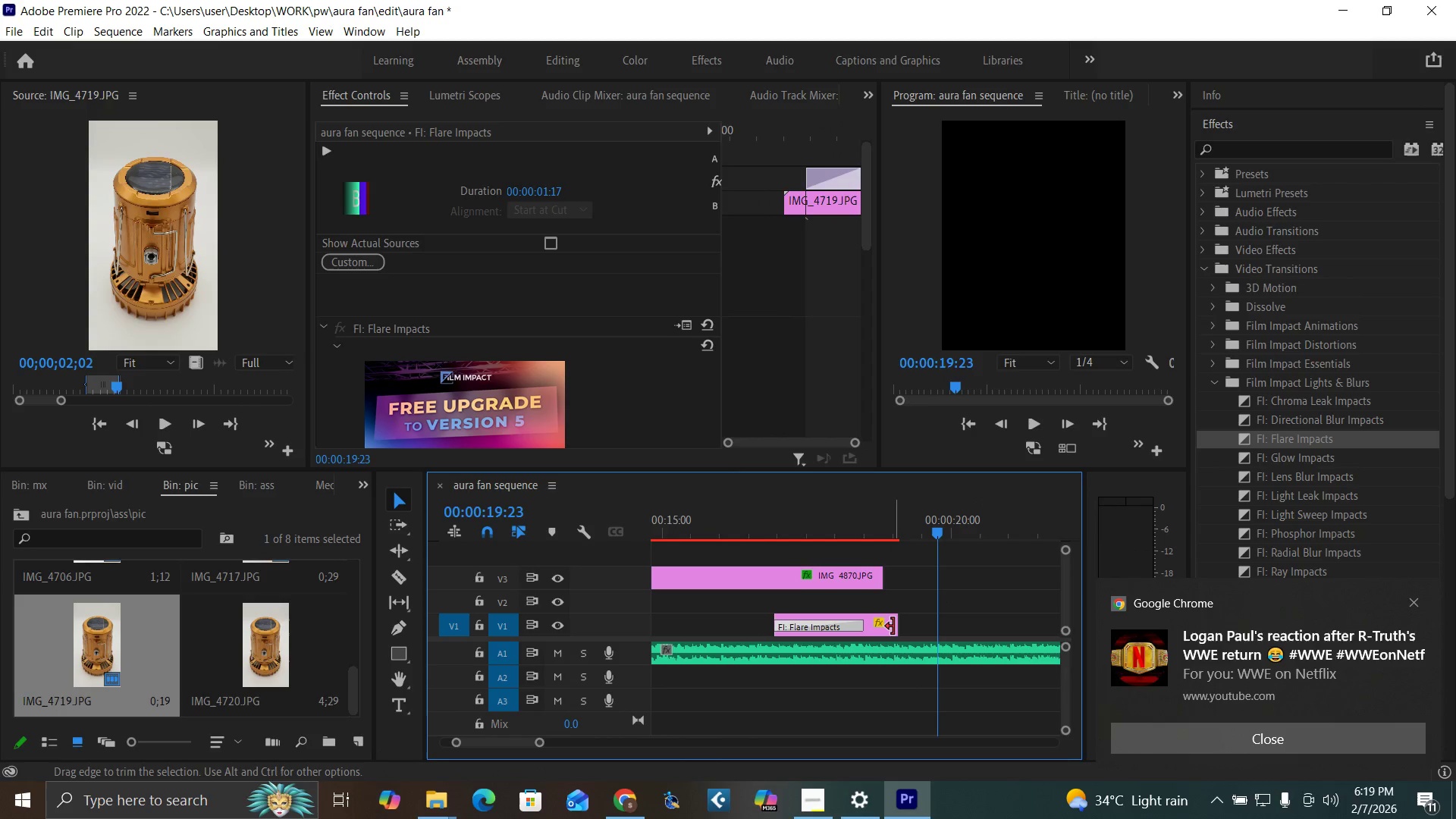 
left_click_drag(start_coordinate=[893, 626], to_coordinate=[1001, 630])
 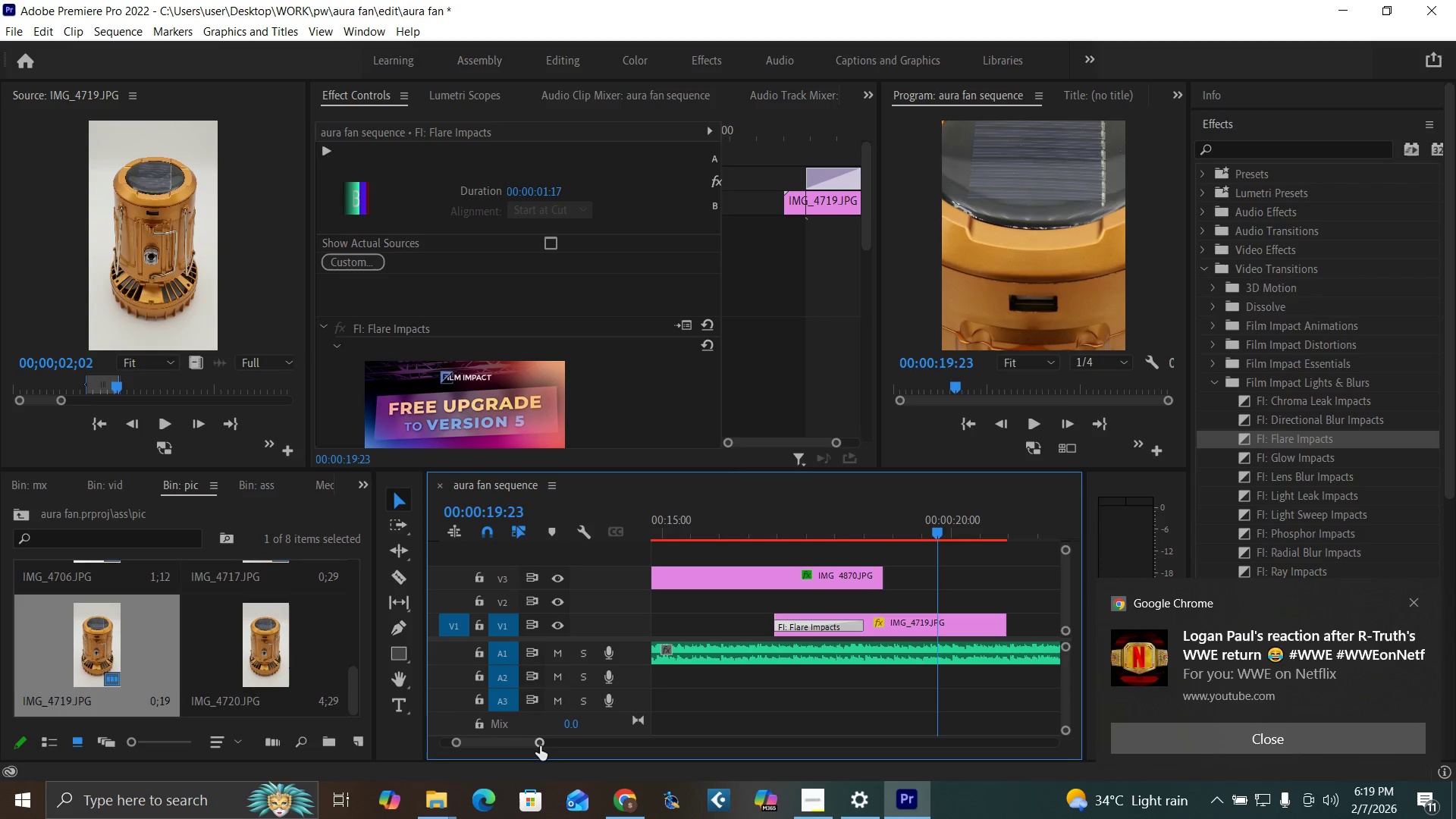 
left_click_drag(start_coordinate=[538, 745], to_coordinate=[551, 755])
 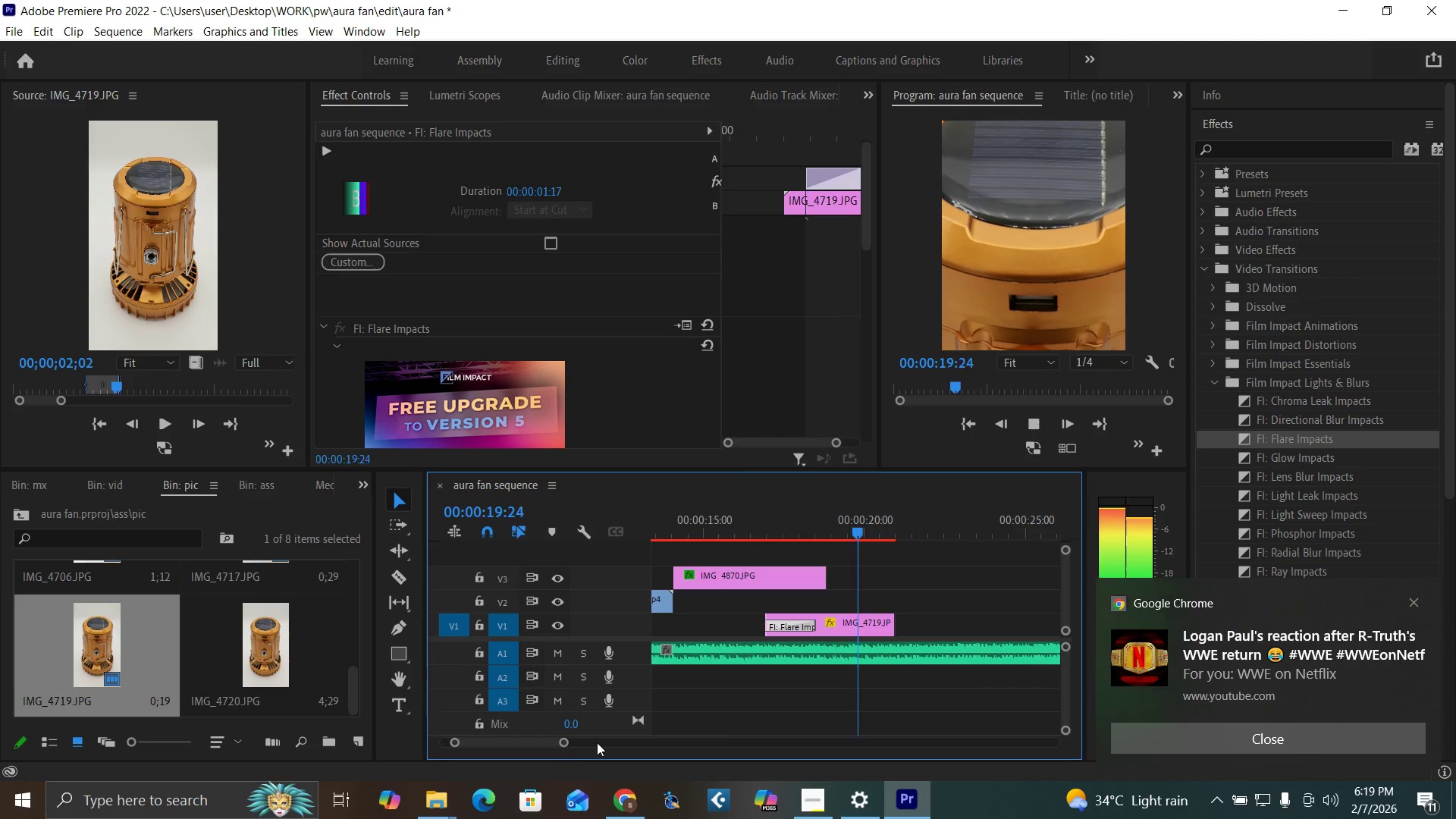 
key(Space)
 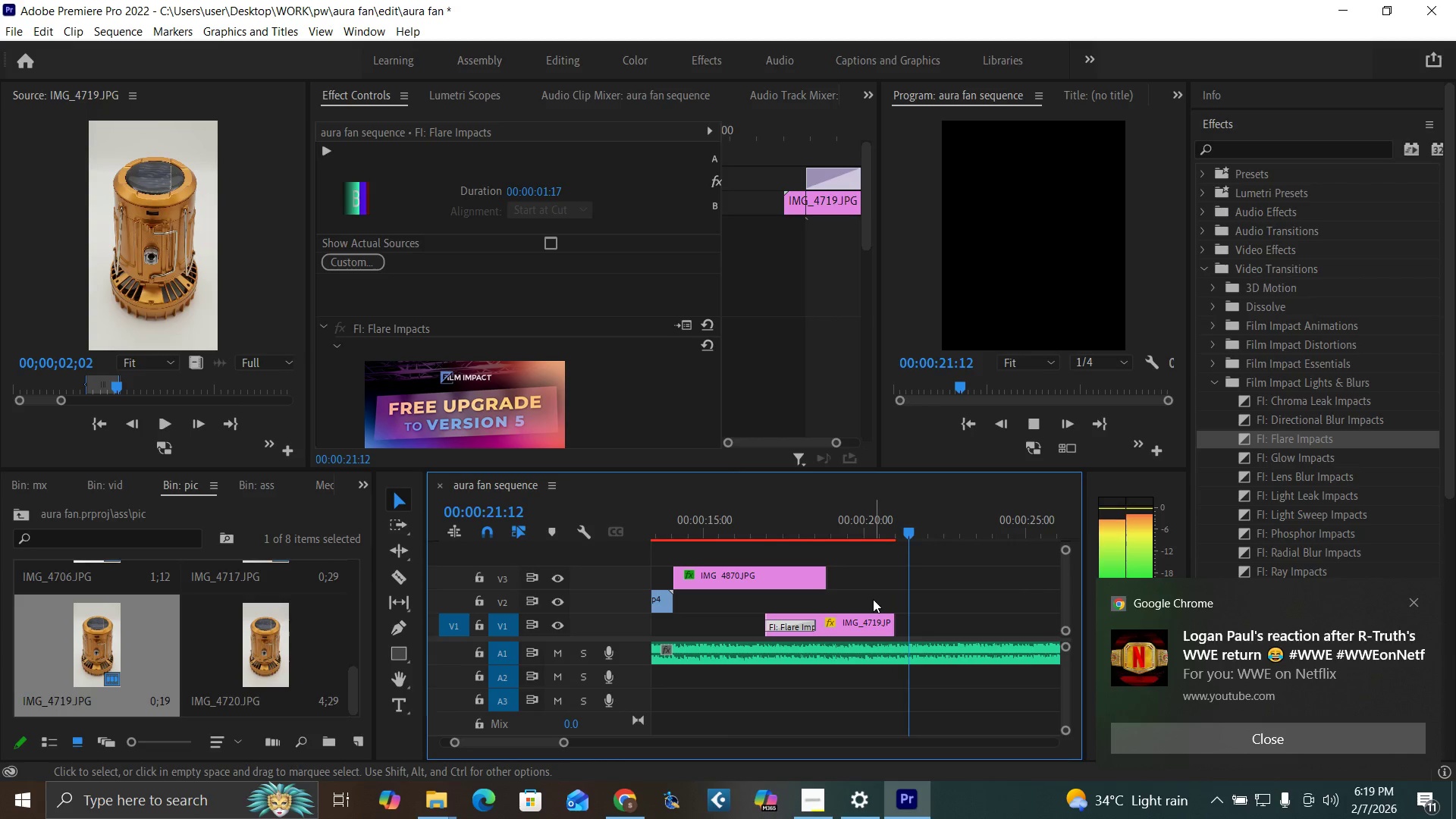 
key(Space)
 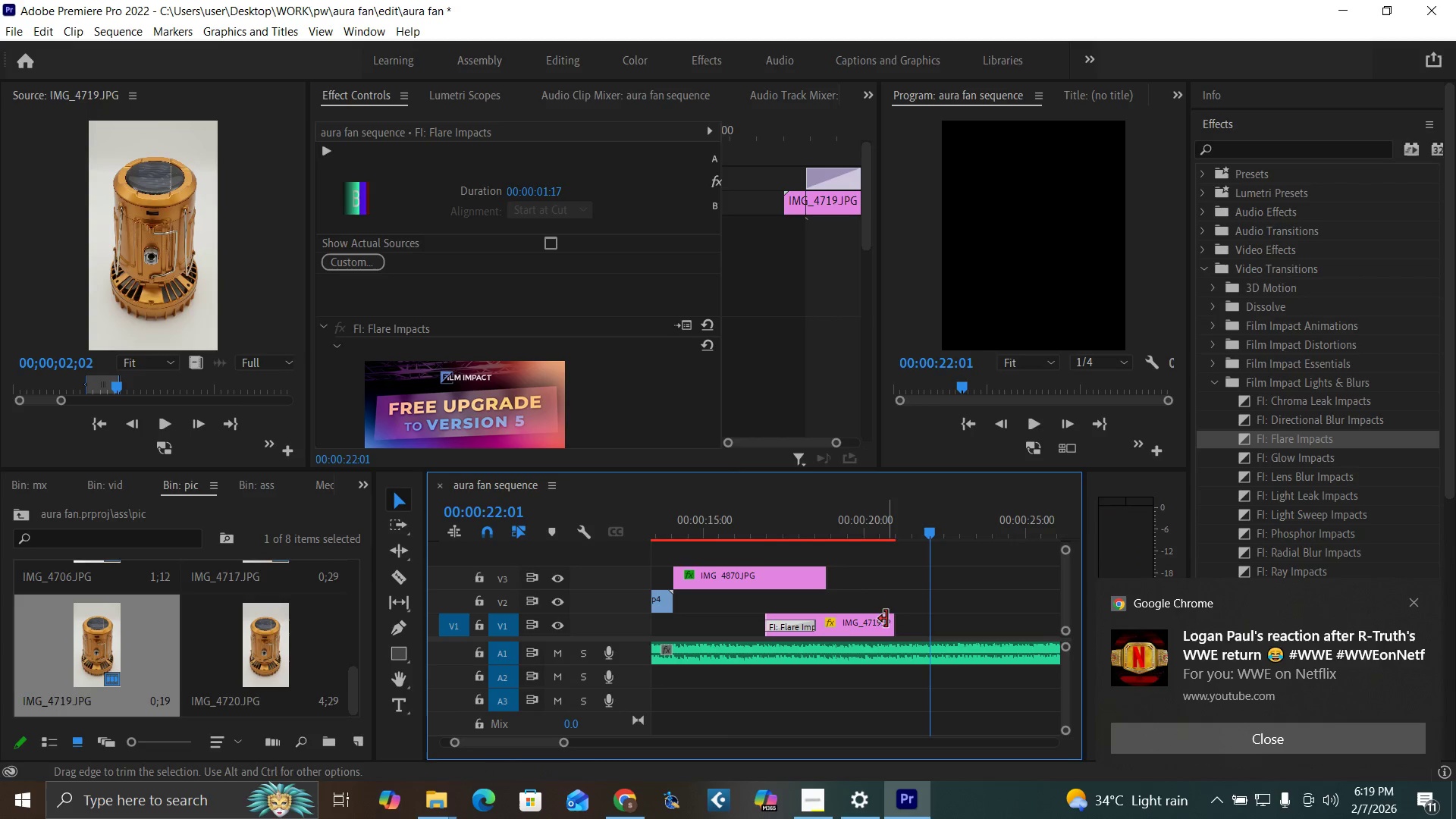 
left_click_drag(start_coordinate=[886, 619], to_coordinate=[918, 642])
 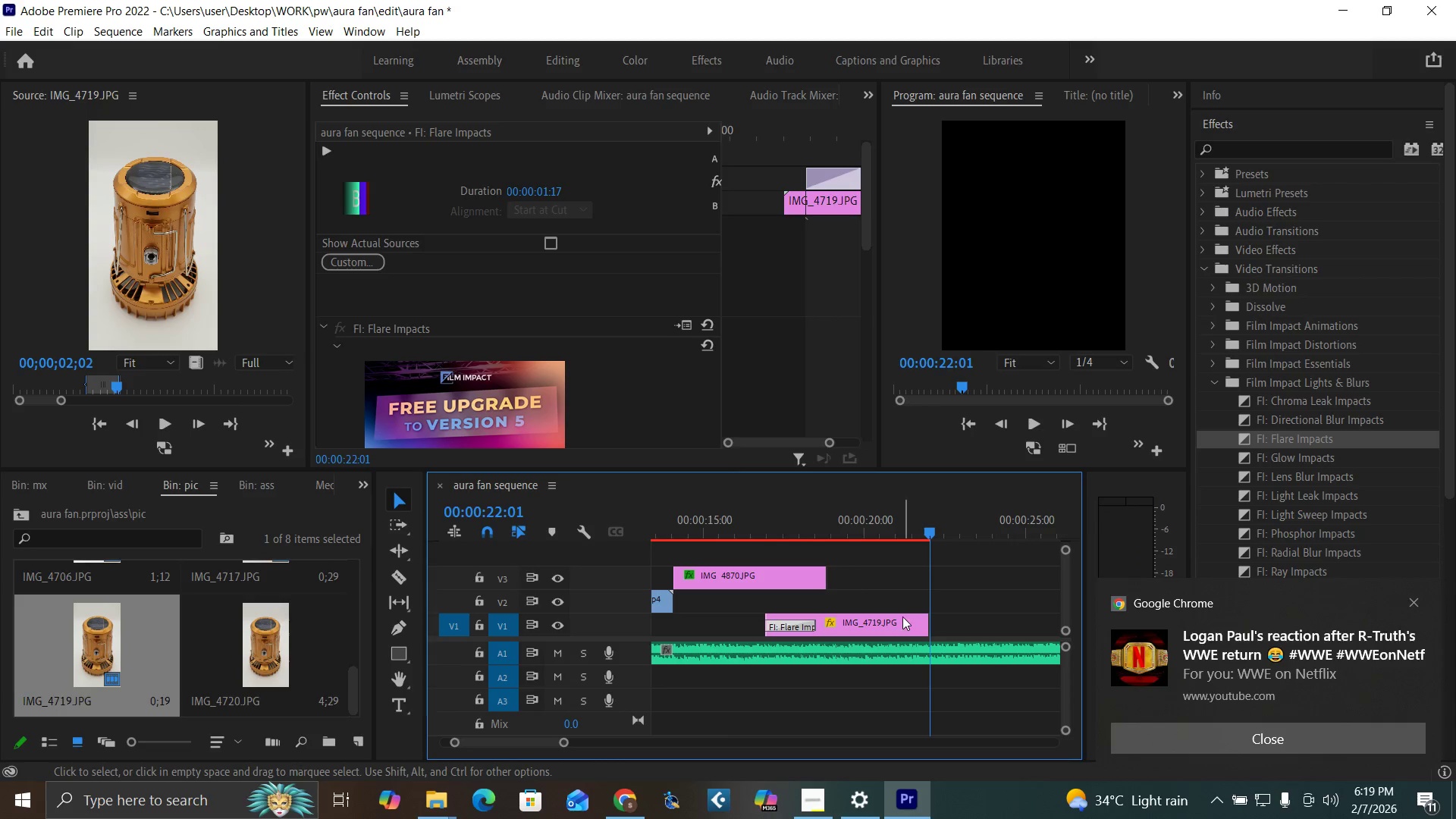 
left_click([902, 617])
 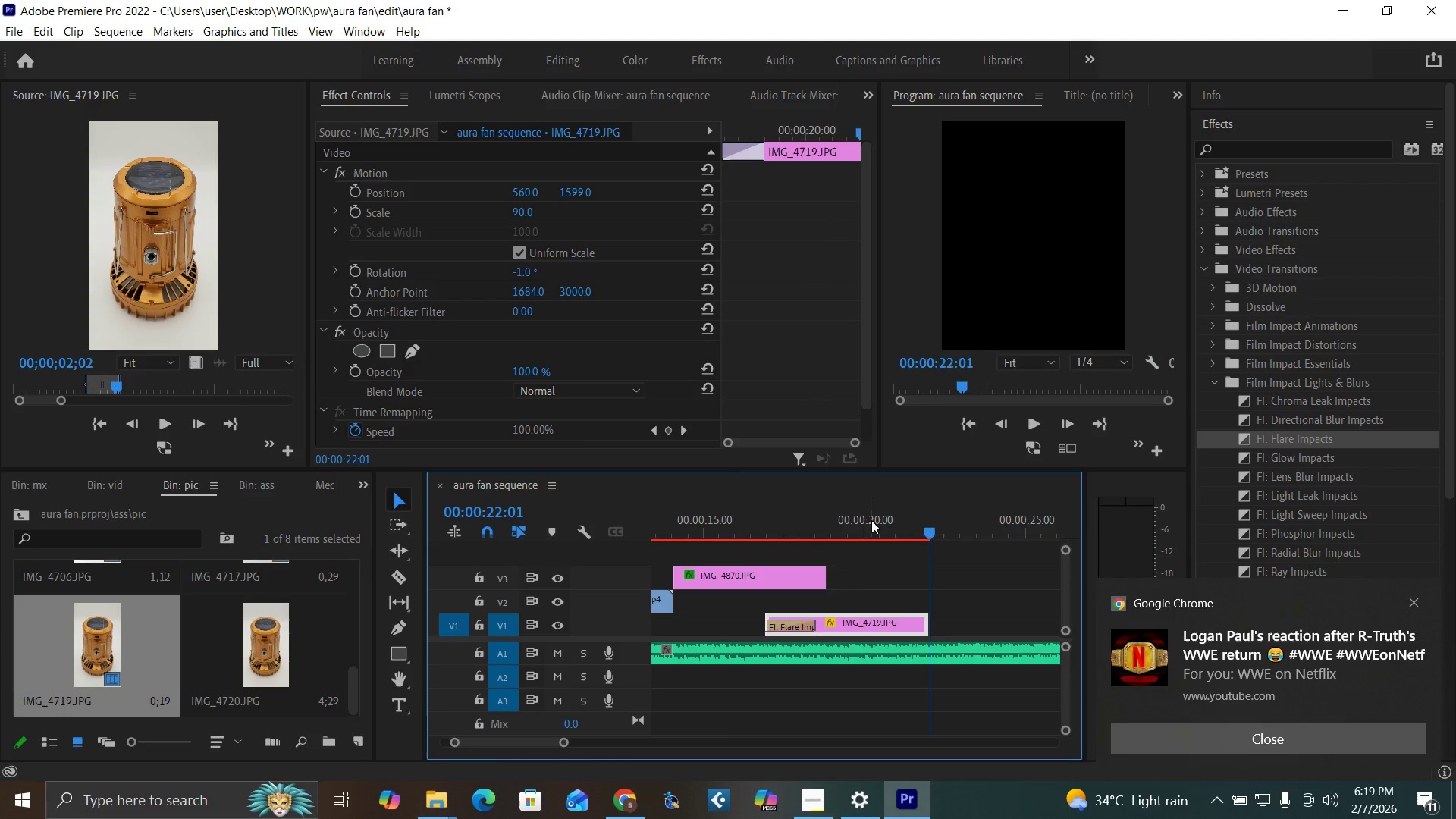 
key(ArrowLeft)